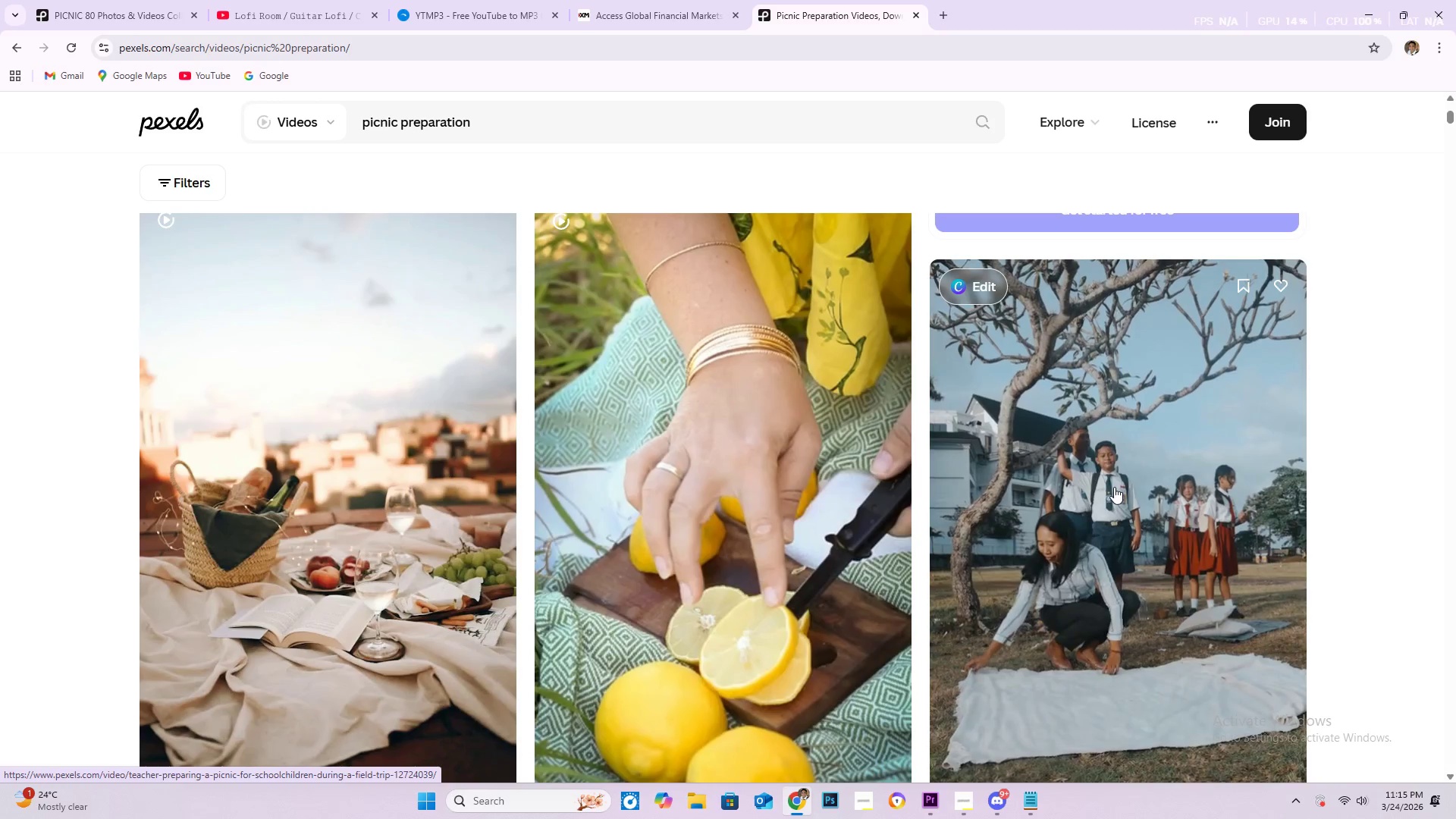 
scroll: coordinate [978, 385], scroll_direction: down, amount: 10.0
 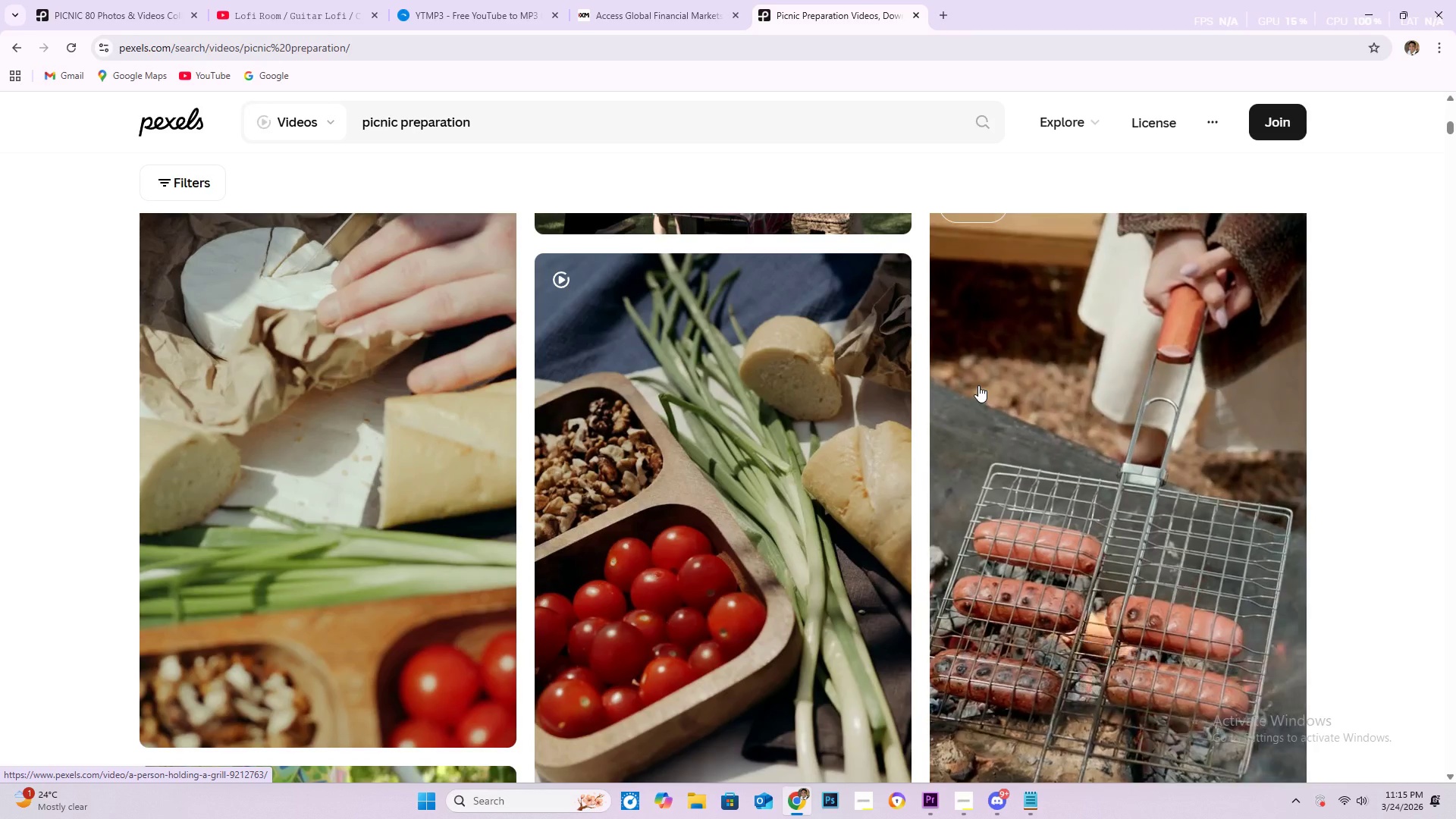 
scroll: coordinate [985, 378], scroll_direction: down, amount: 8.0
 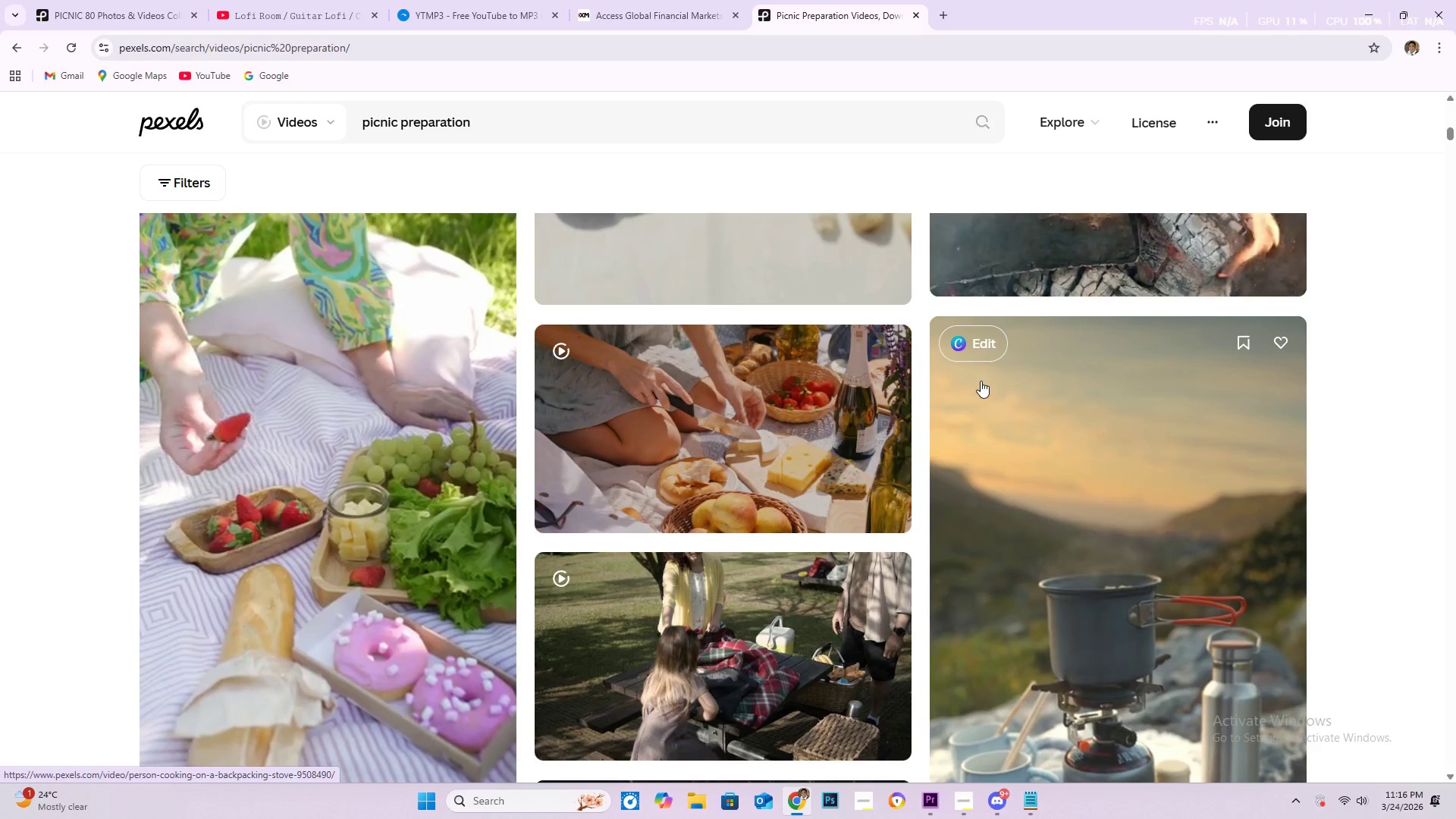 
wait(24.29)
 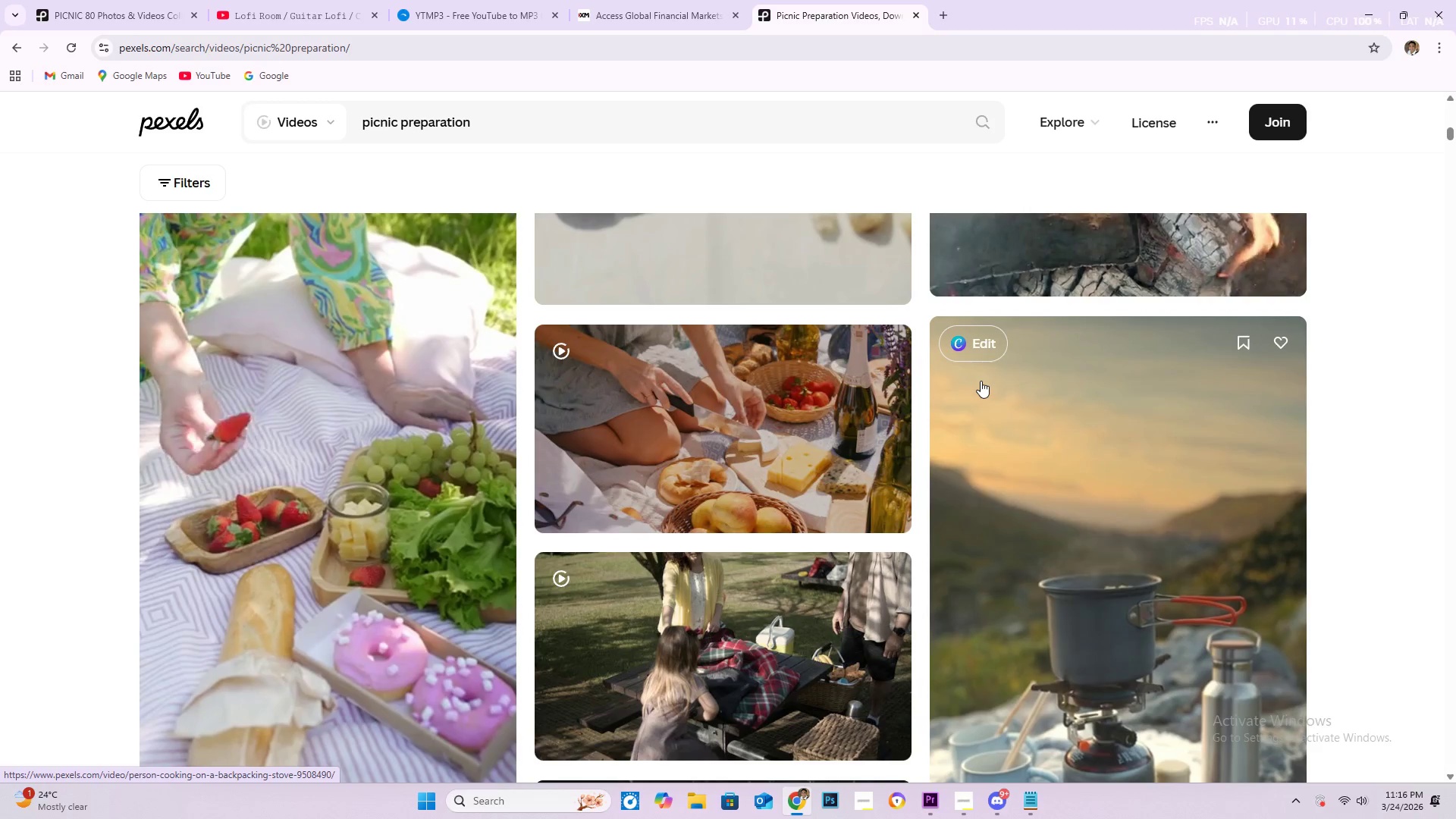 
scroll: coordinate [969, 384], scroll_direction: down, amount: 7.0
 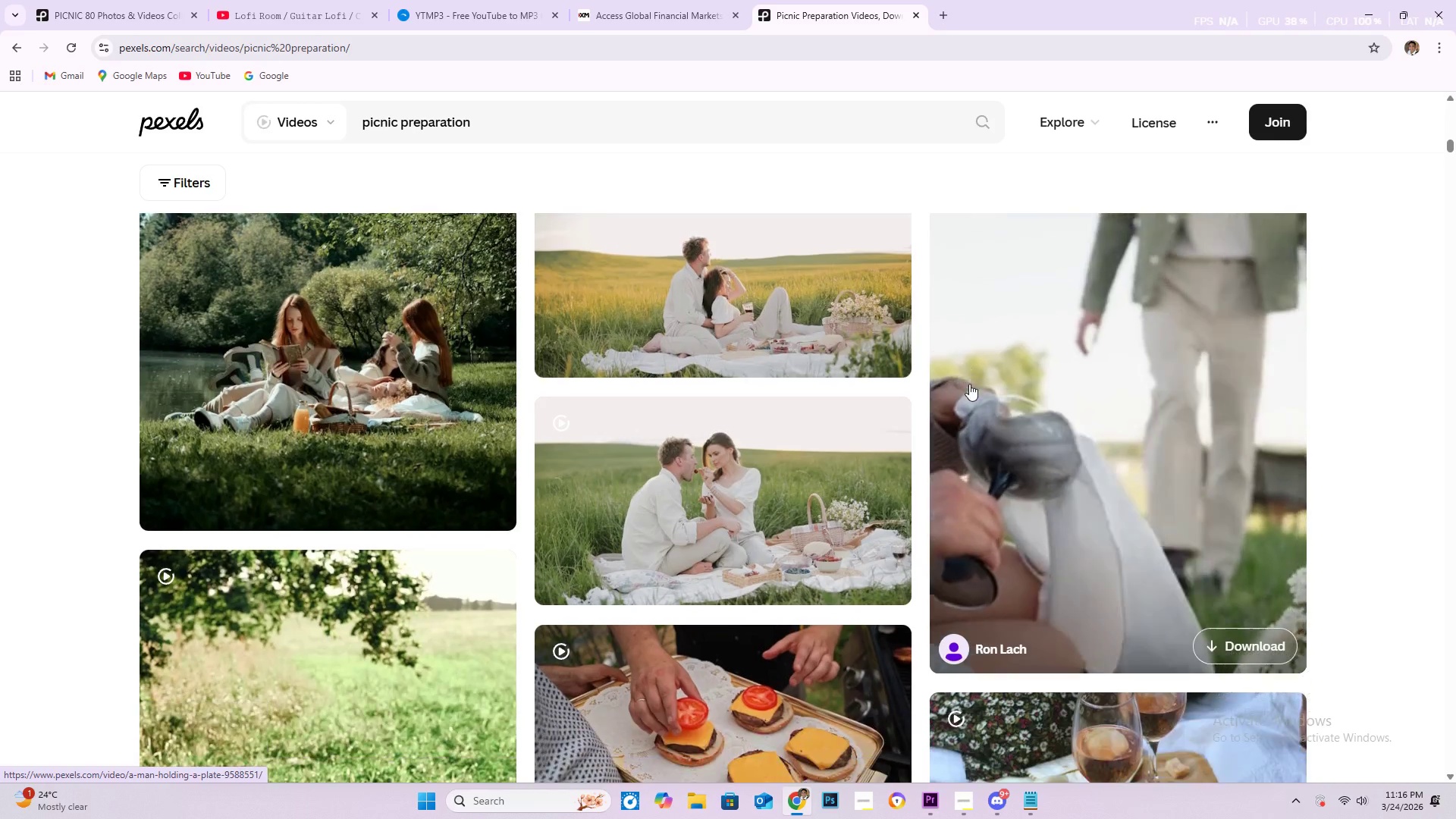 
scroll: coordinate [991, 431], scroll_direction: down, amount: 5.0
 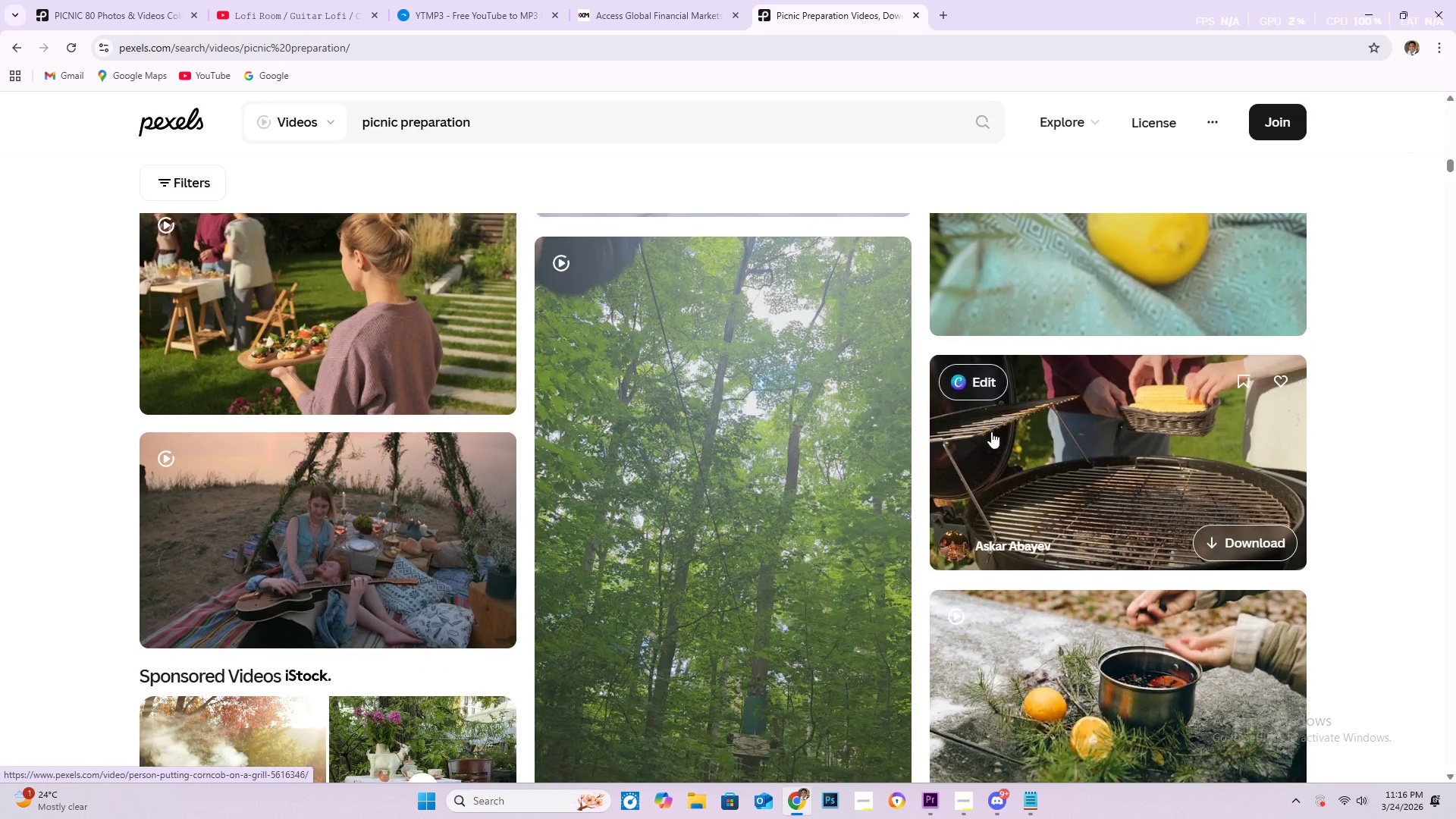 
scroll: coordinate [932, 393], scroll_direction: down, amount: 6.0
 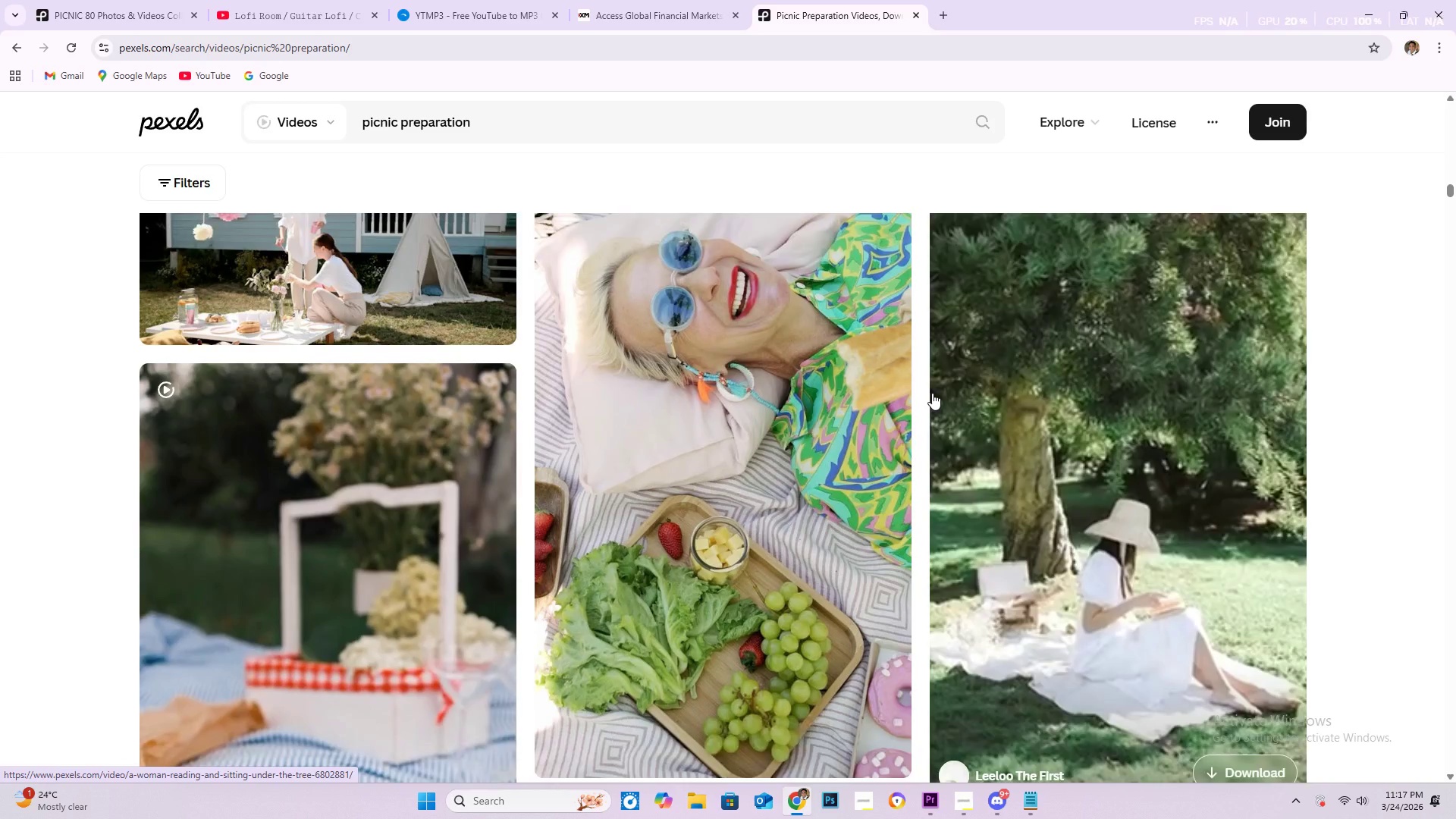 
scroll: coordinate [932, 381], scroll_direction: down, amount: 4.0
 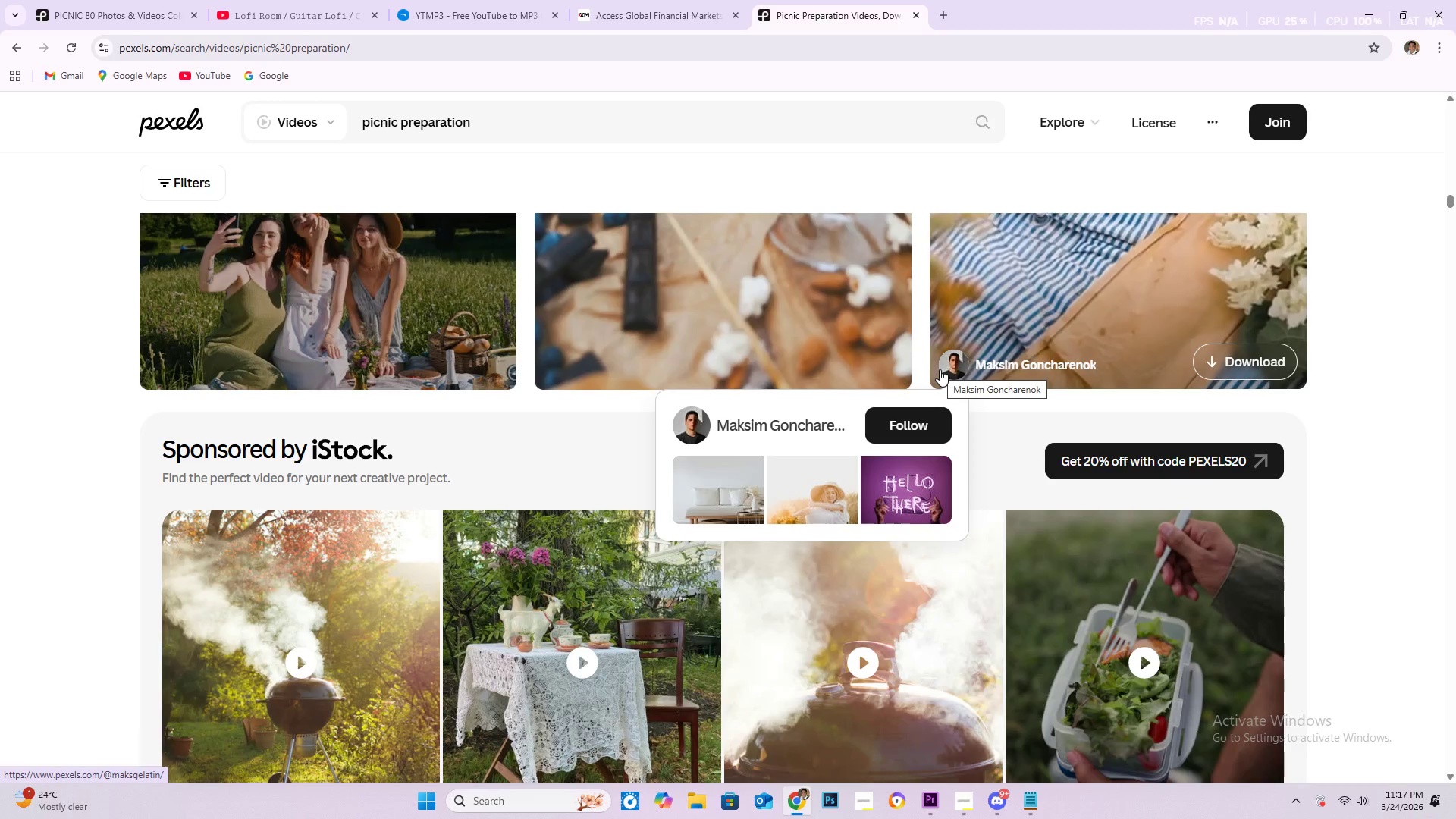 
wait(36.66)
 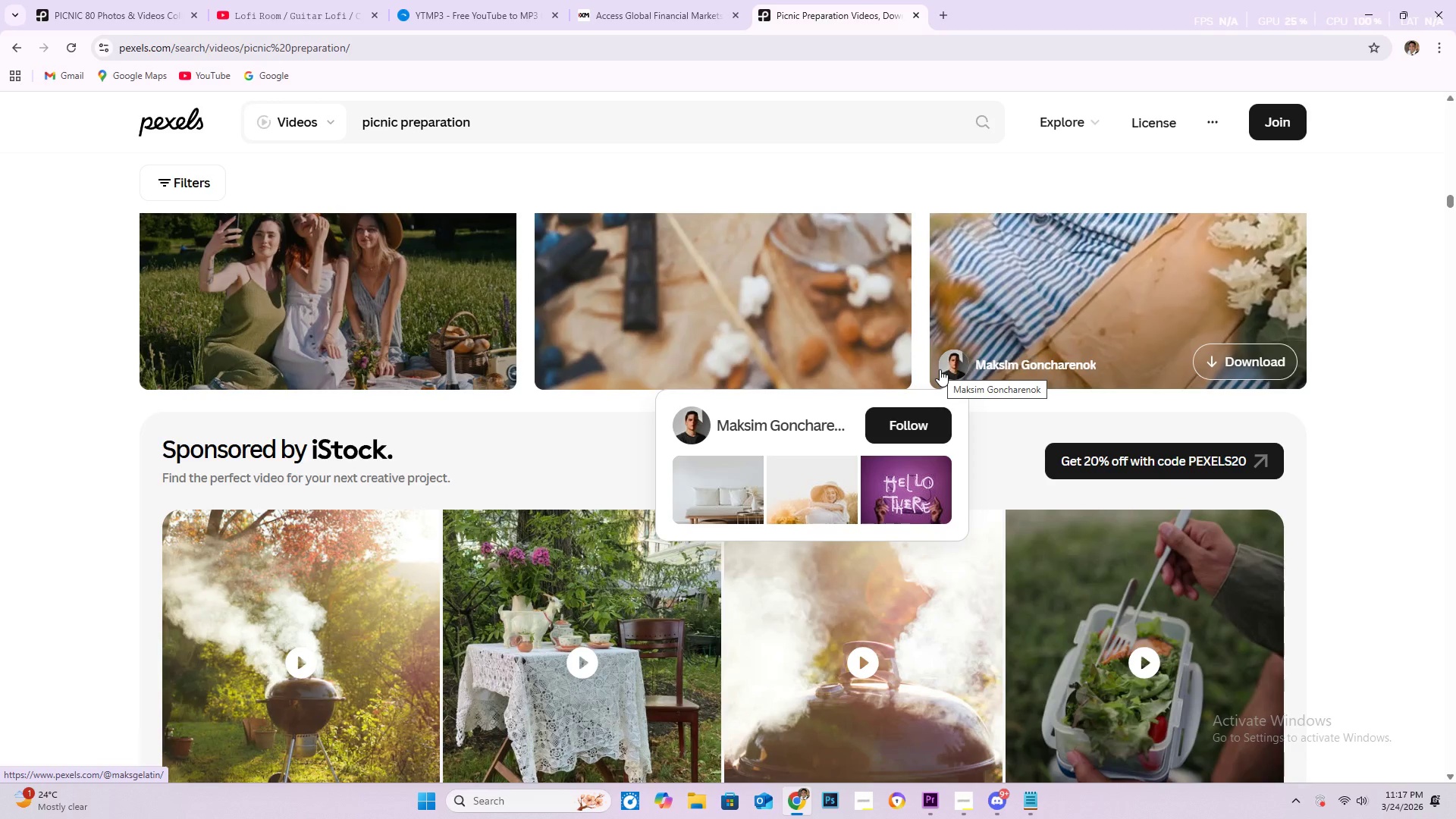 
scroll: coordinate [963, 384], scroll_direction: down, amount: 17.0
 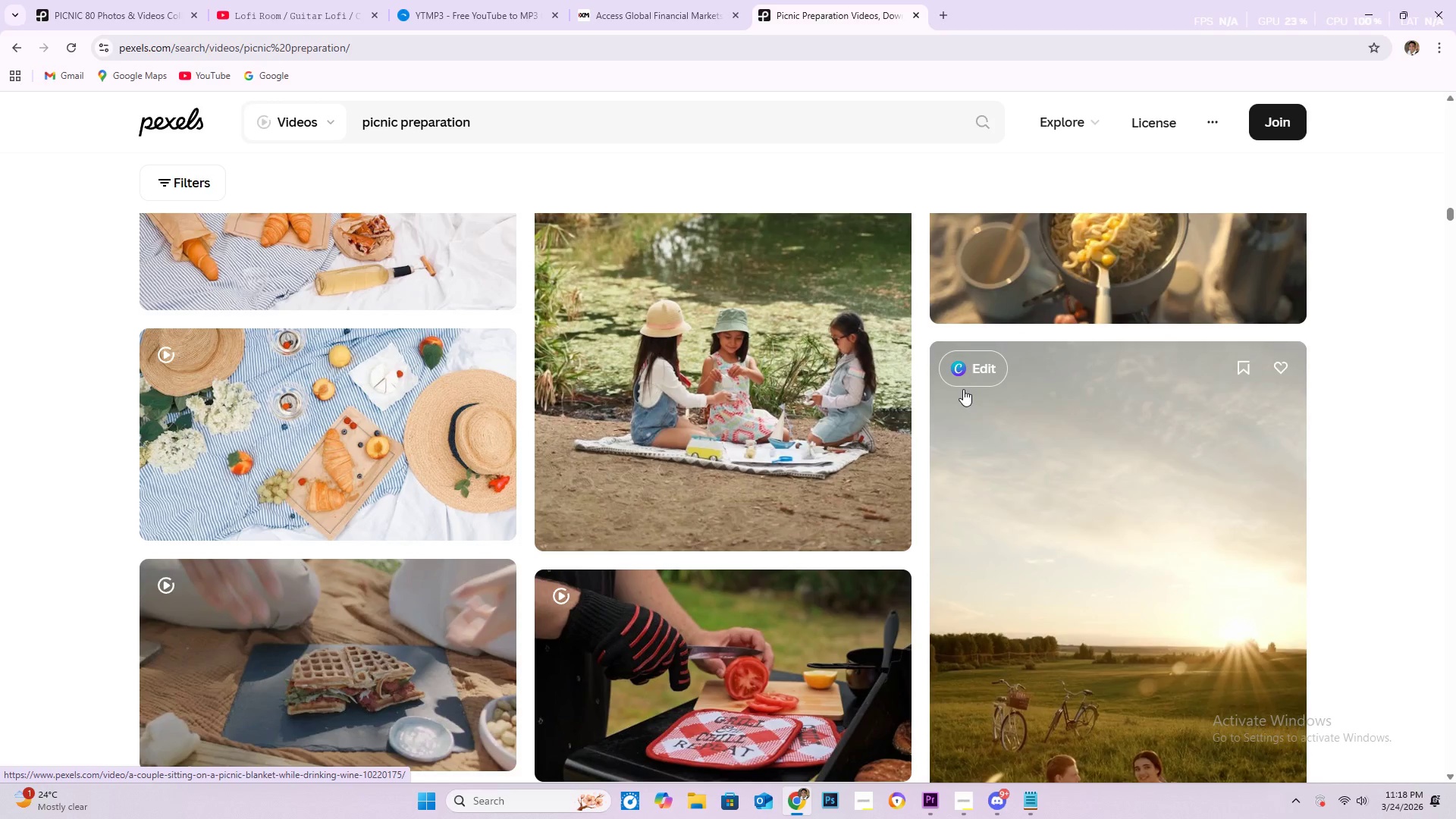 
wait(6.95)
 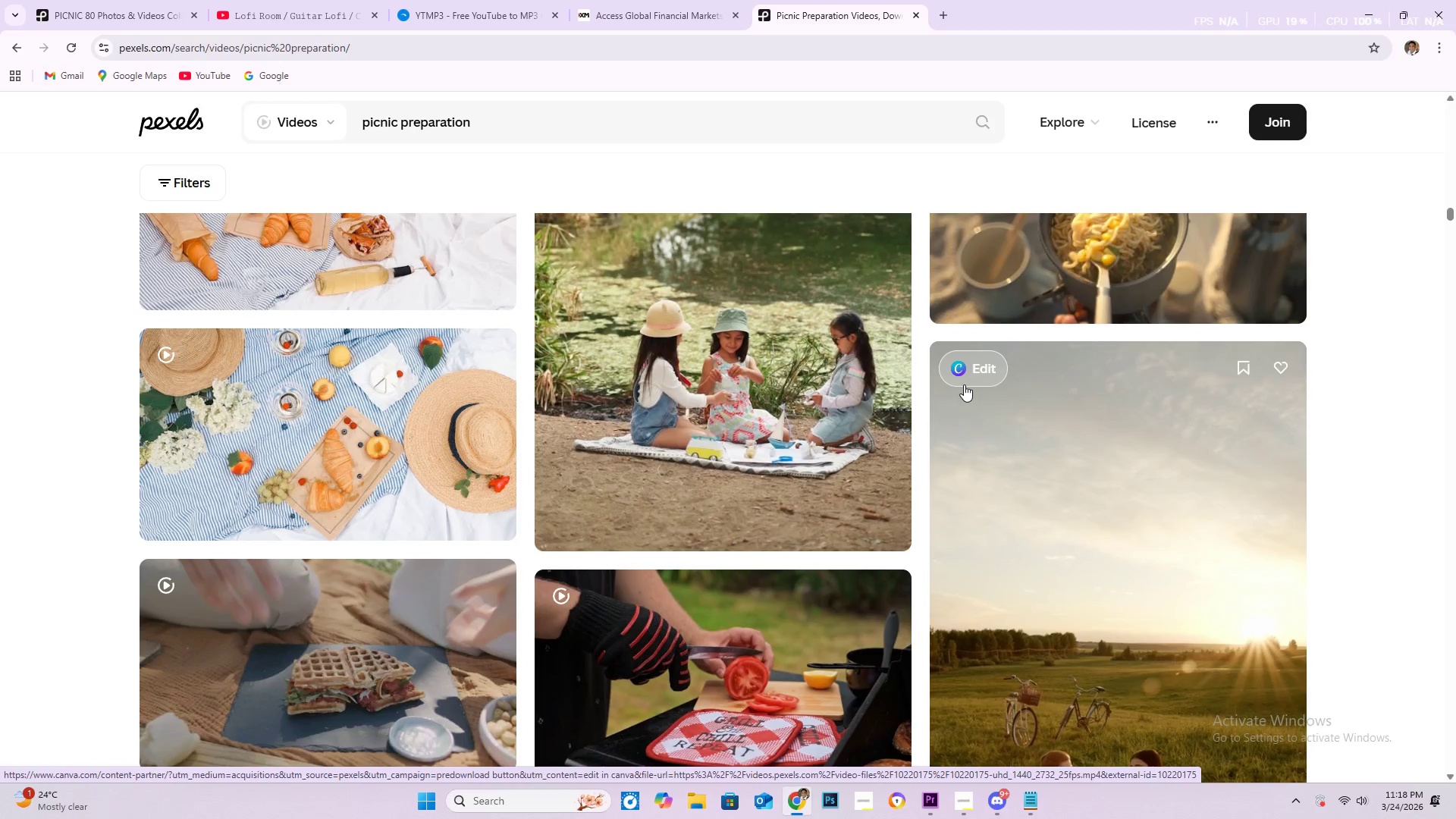 
scroll: coordinate [963, 389], scroll_direction: down, amount: 5.0
 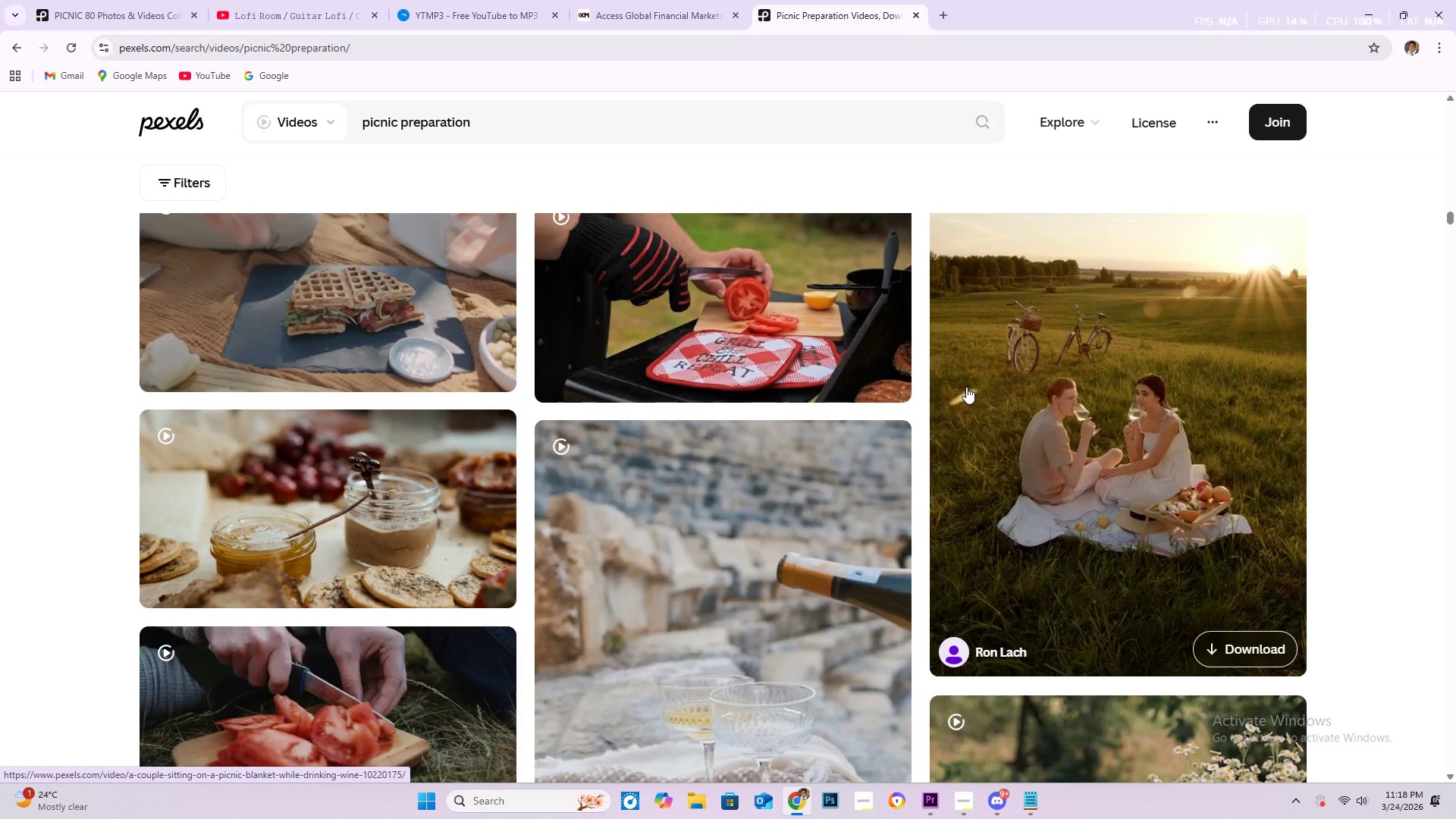 
wait(5.81)
 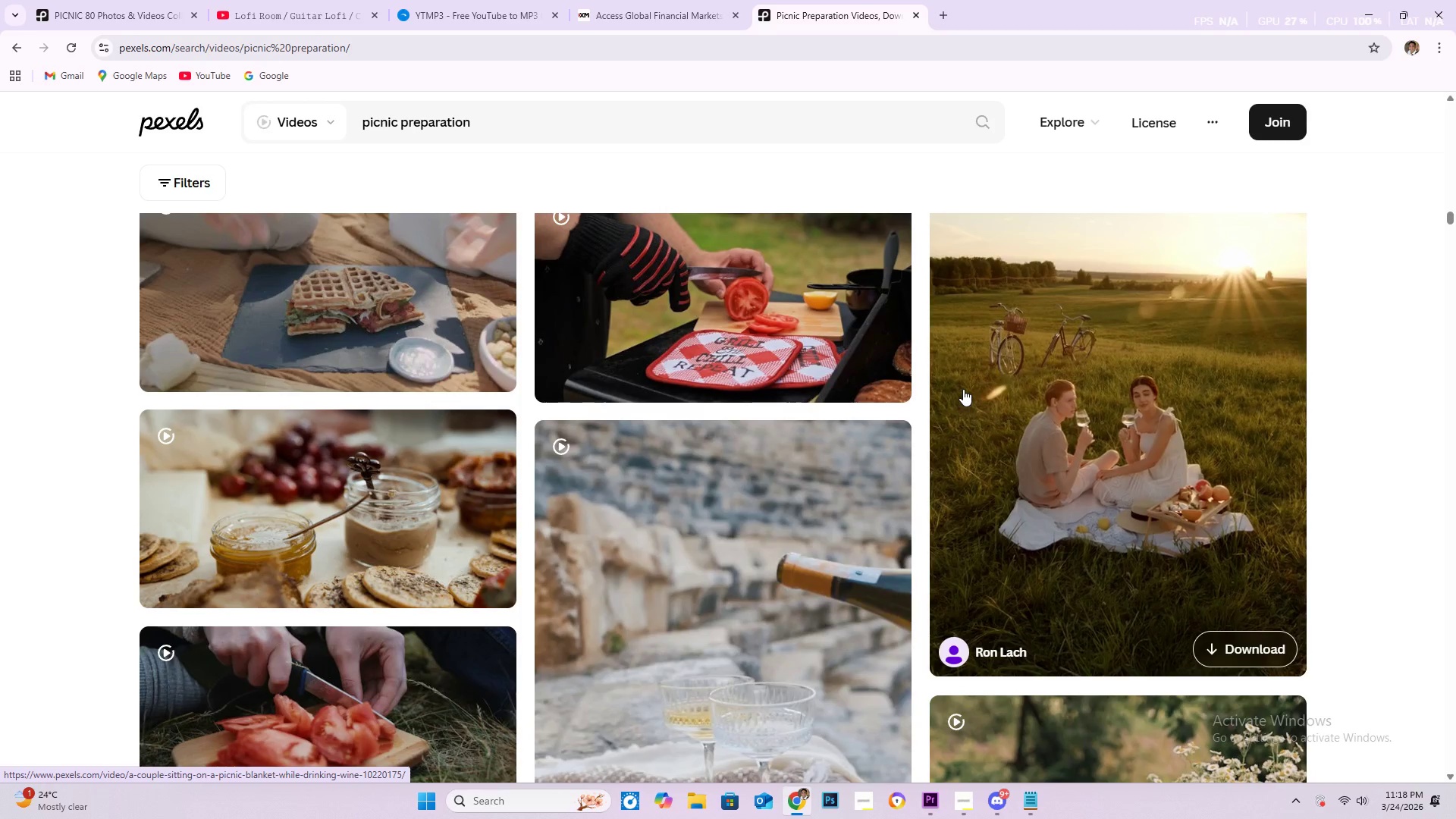 
scroll: coordinate [970, 394], scroll_direction: down, amount: 7.0
 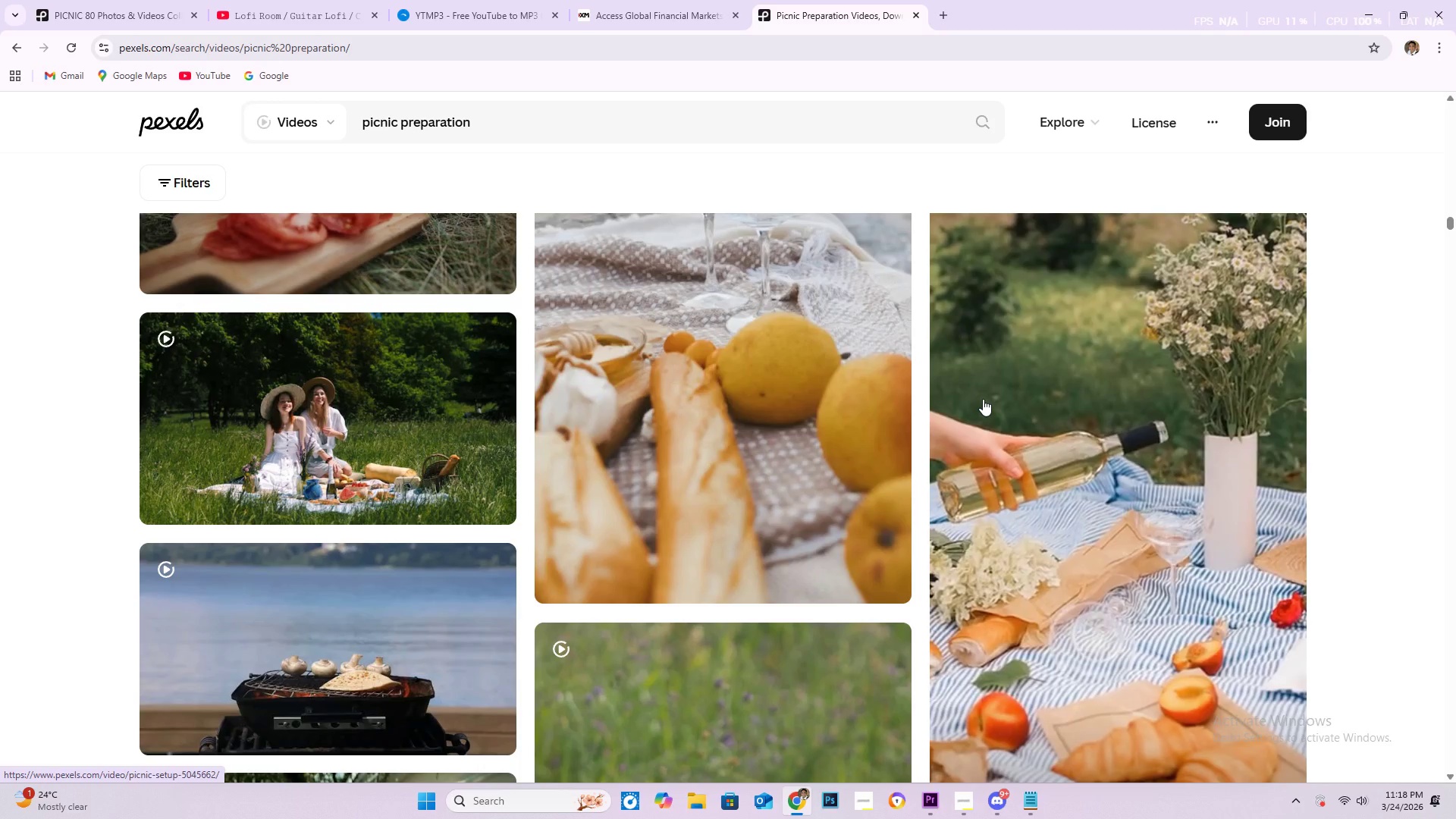 
wait(30.53)
 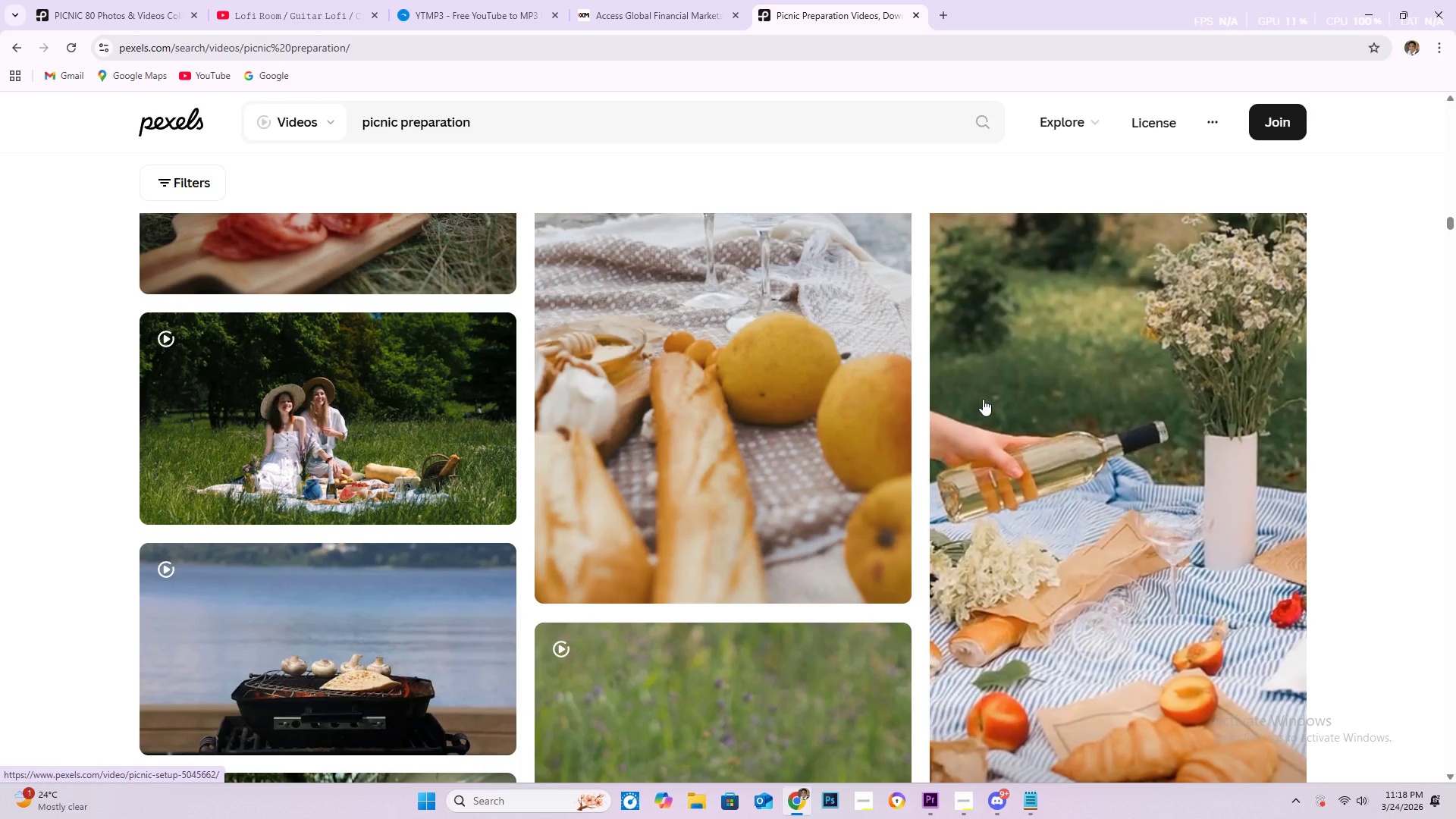 
scroll: coordinate [1030, 405], scroll_direction: down, amount: 6.0
 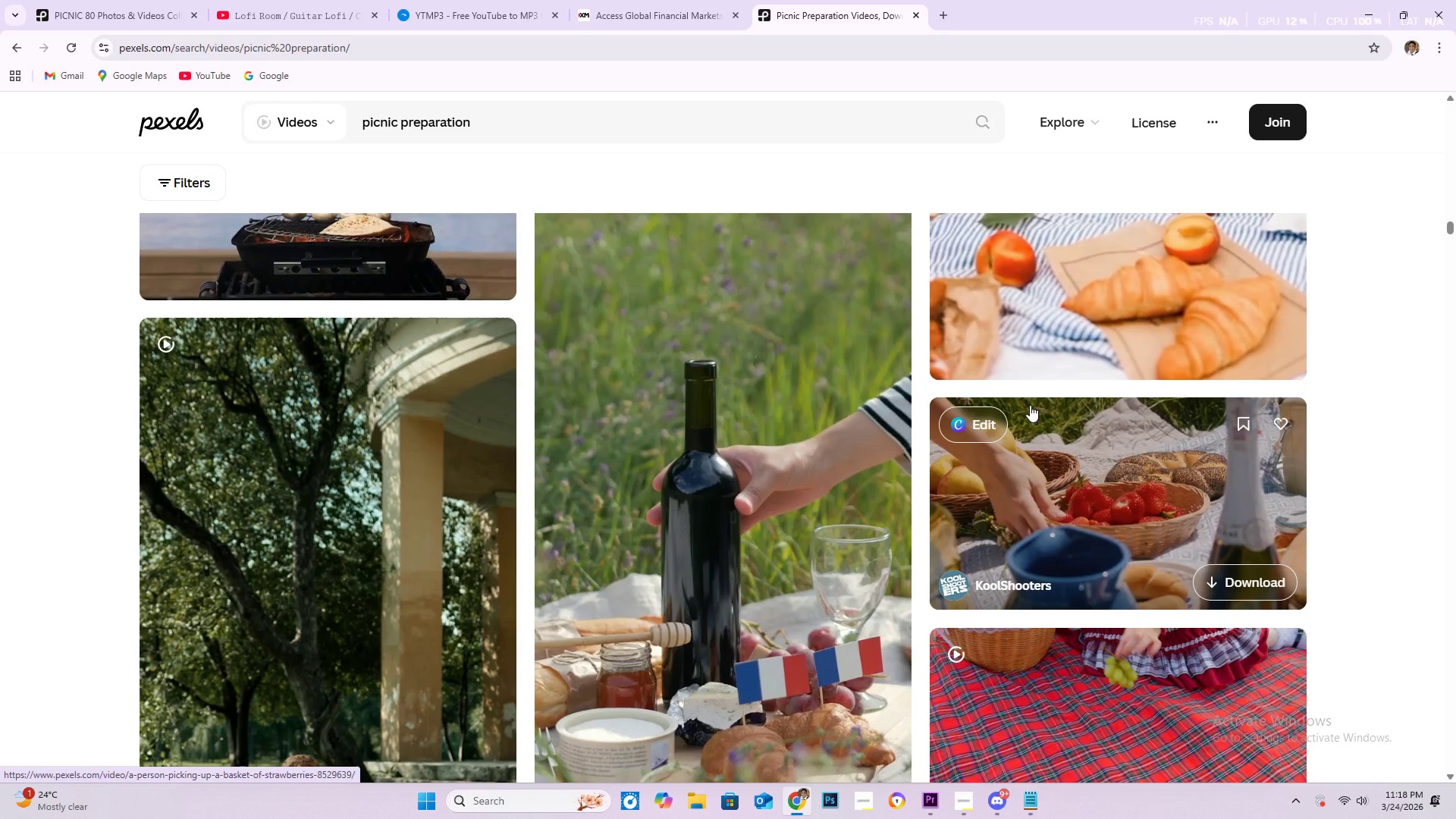 
wait(7.19)
 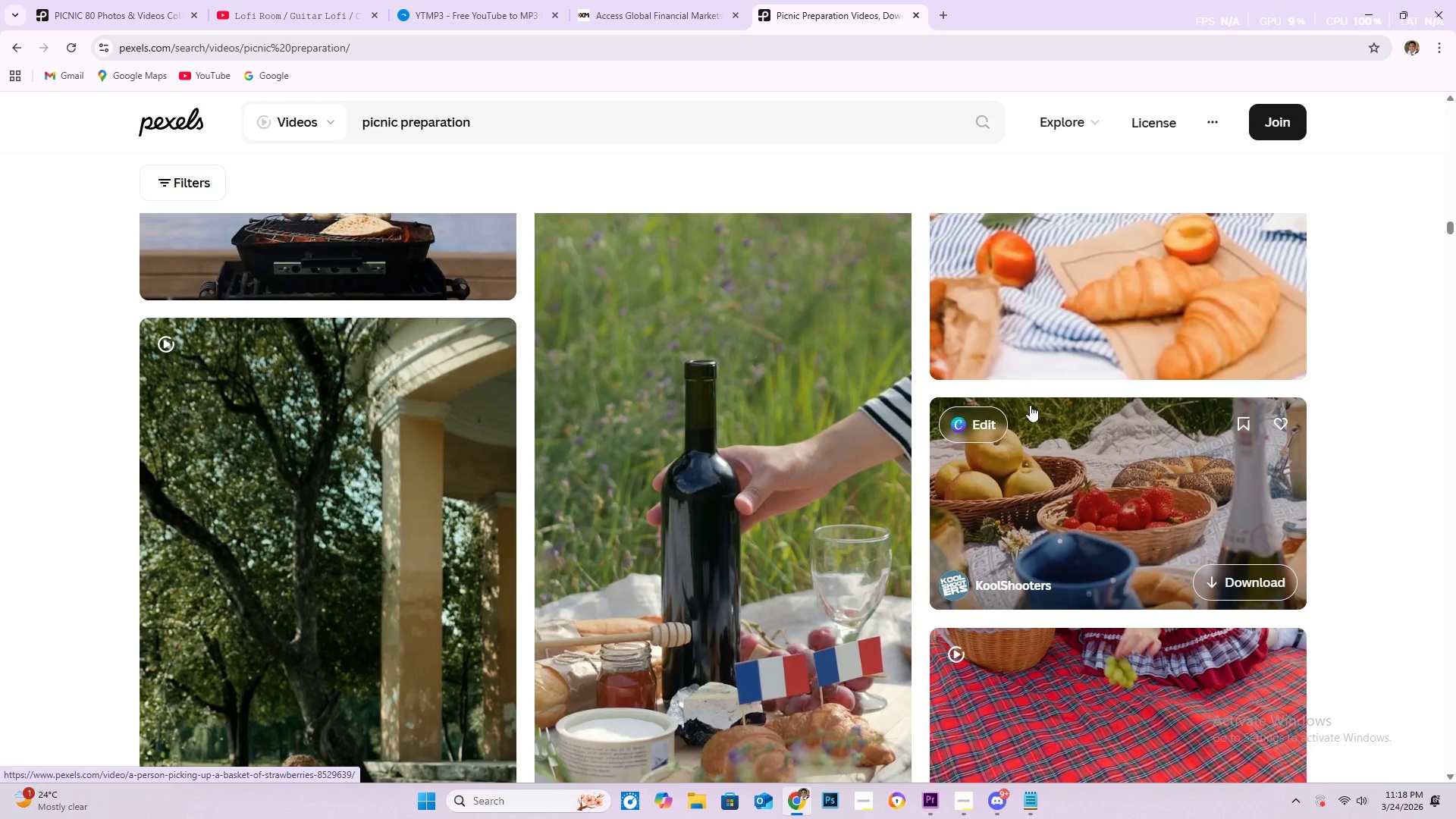 
scroll: coordinate [1037, 424], scroll_direction: down, amount: 18.0
 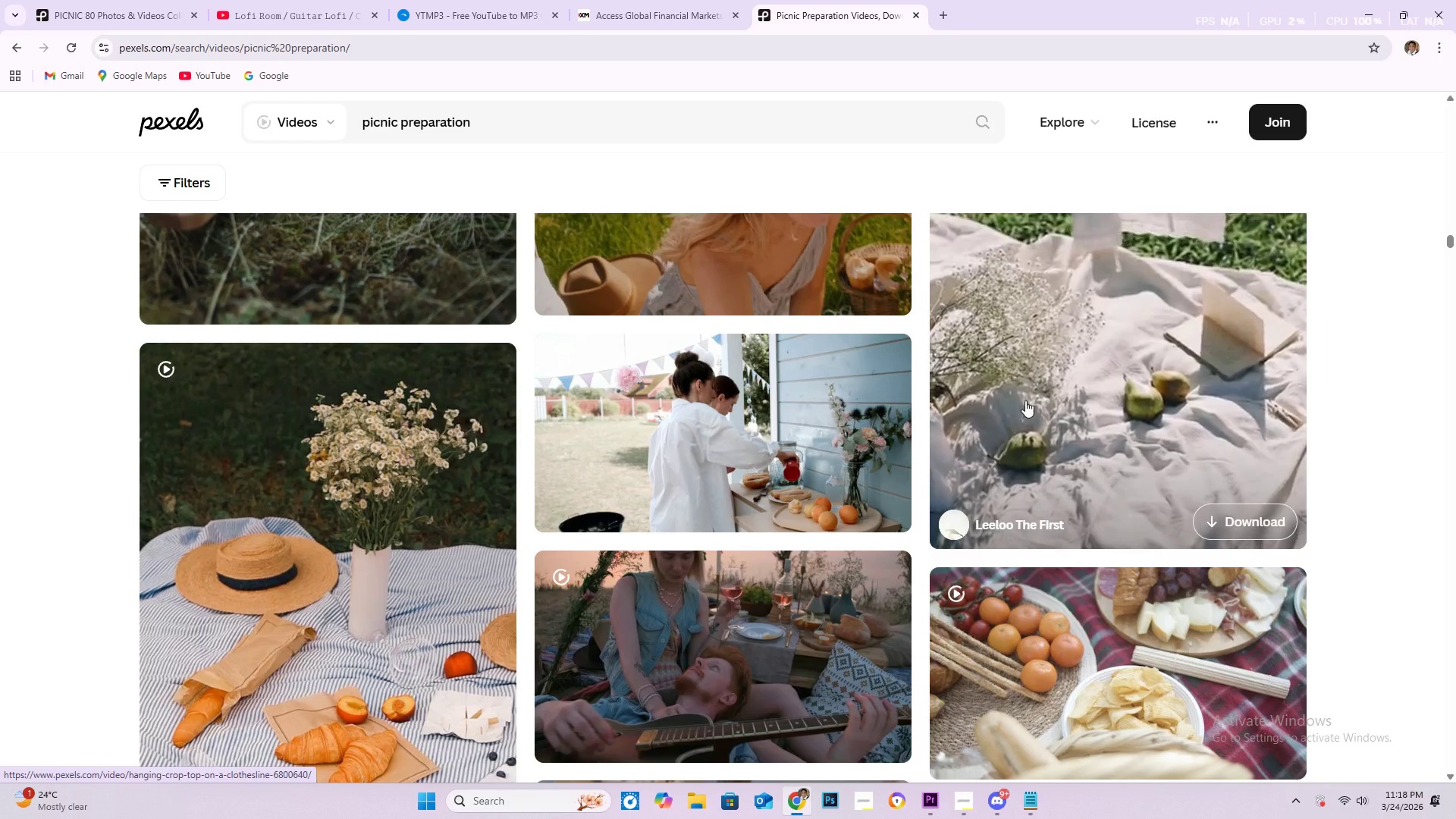 
scroll: coordinate [1033, 388], scroll_direction: down, amount: 15.0
 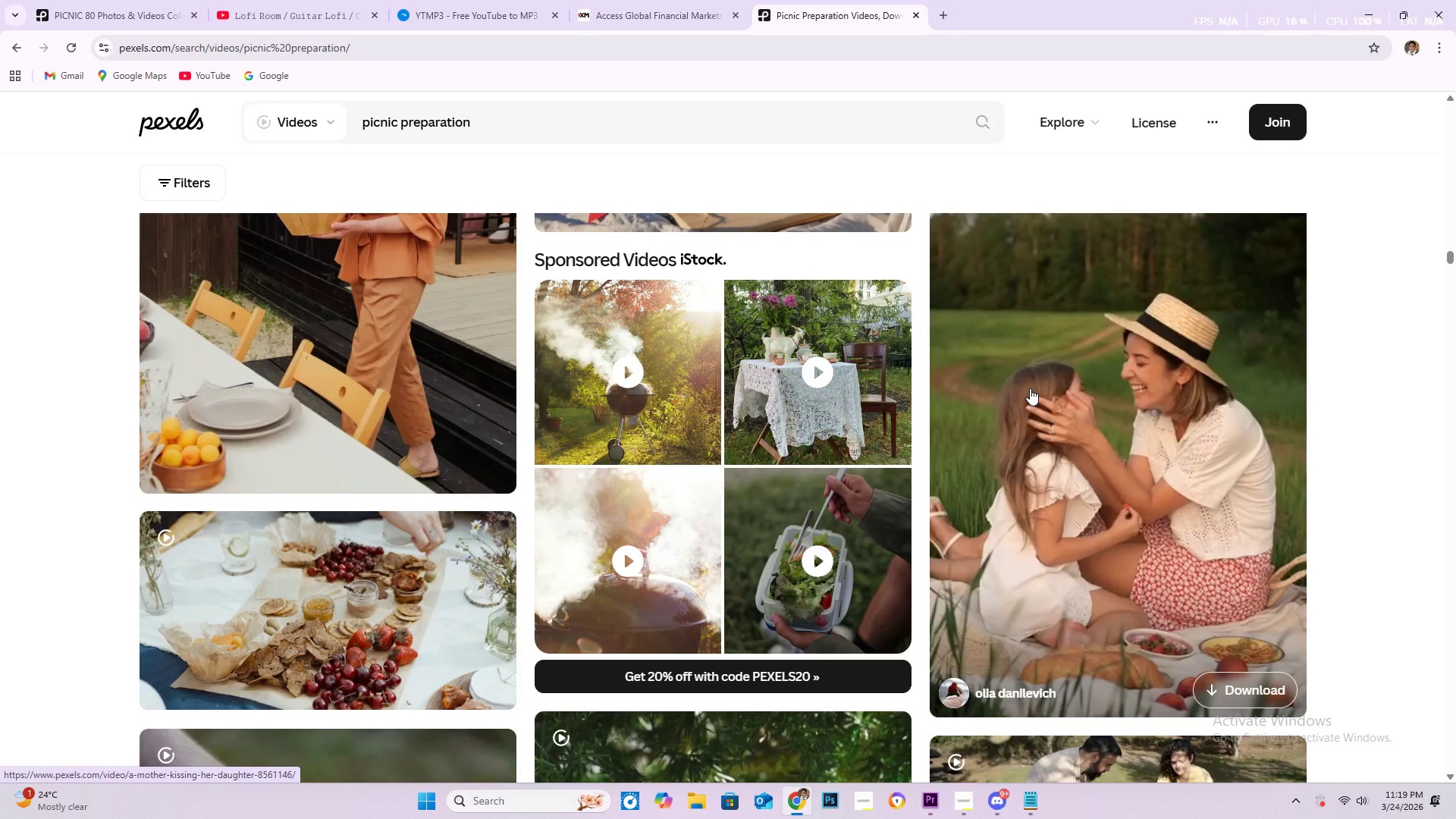 
wait(13.84)
 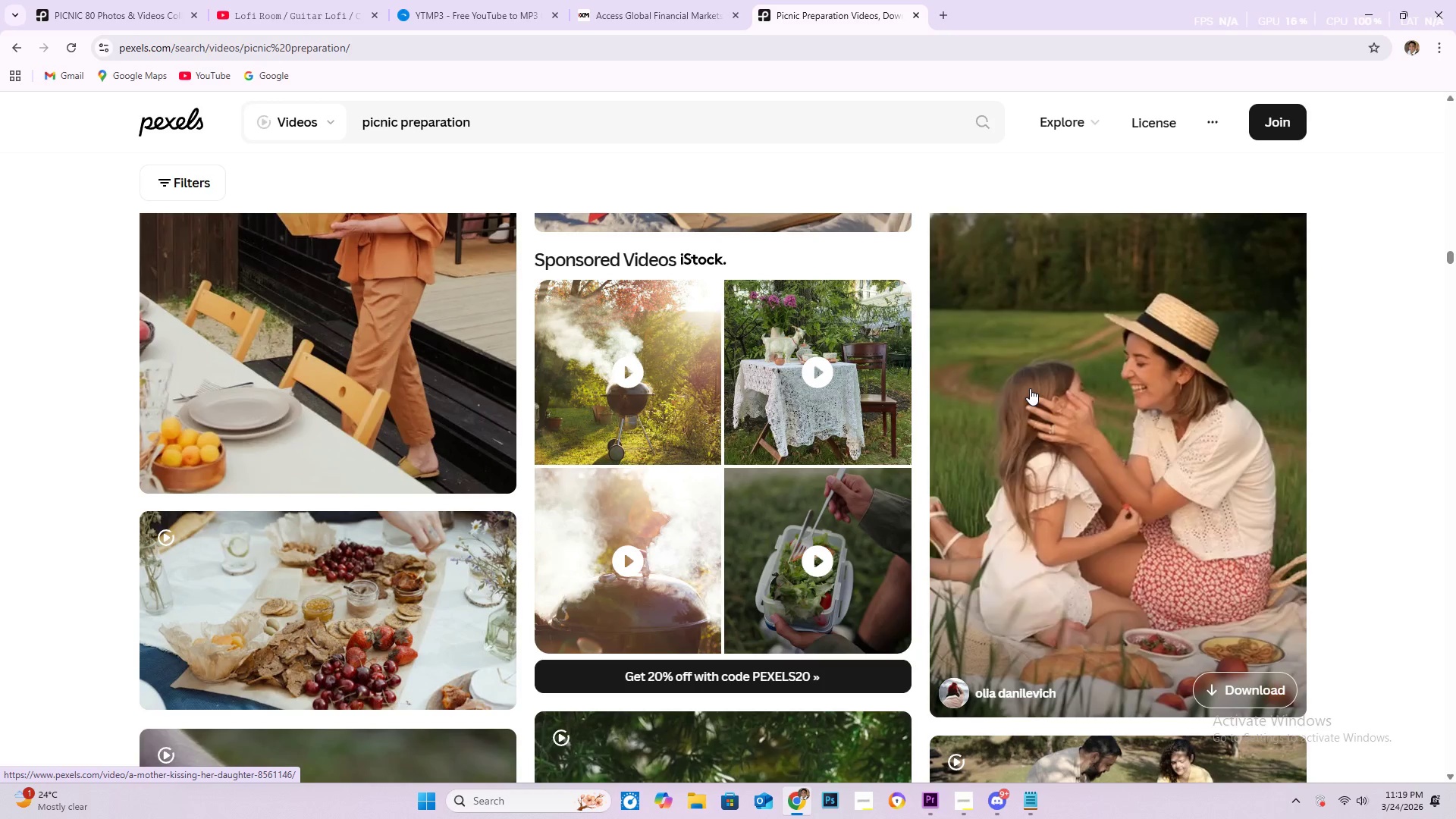 
scroll: coordinate [1015, 384], scroll_direction: down, amount: 4.0
 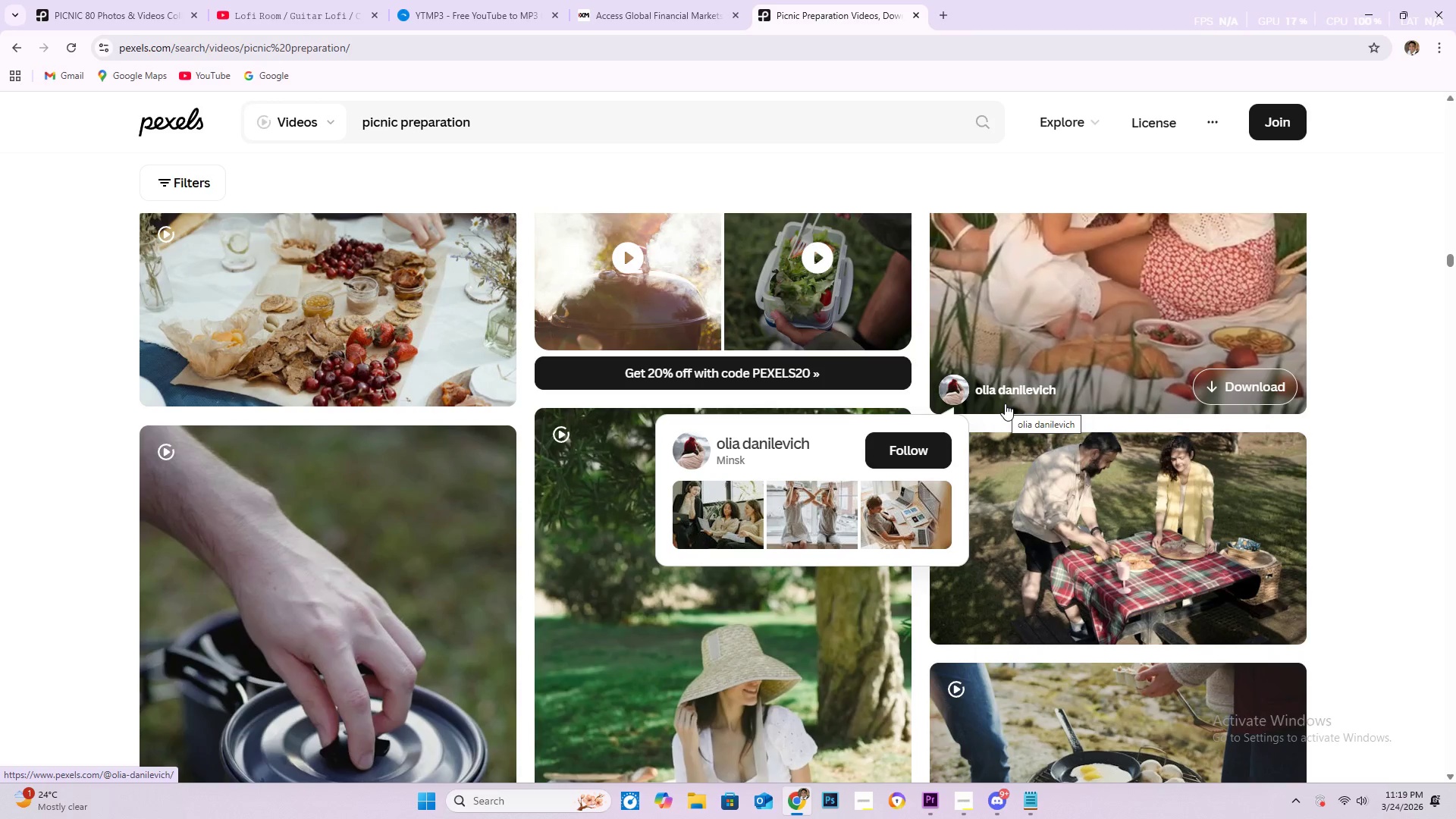 
wait(29.75)
 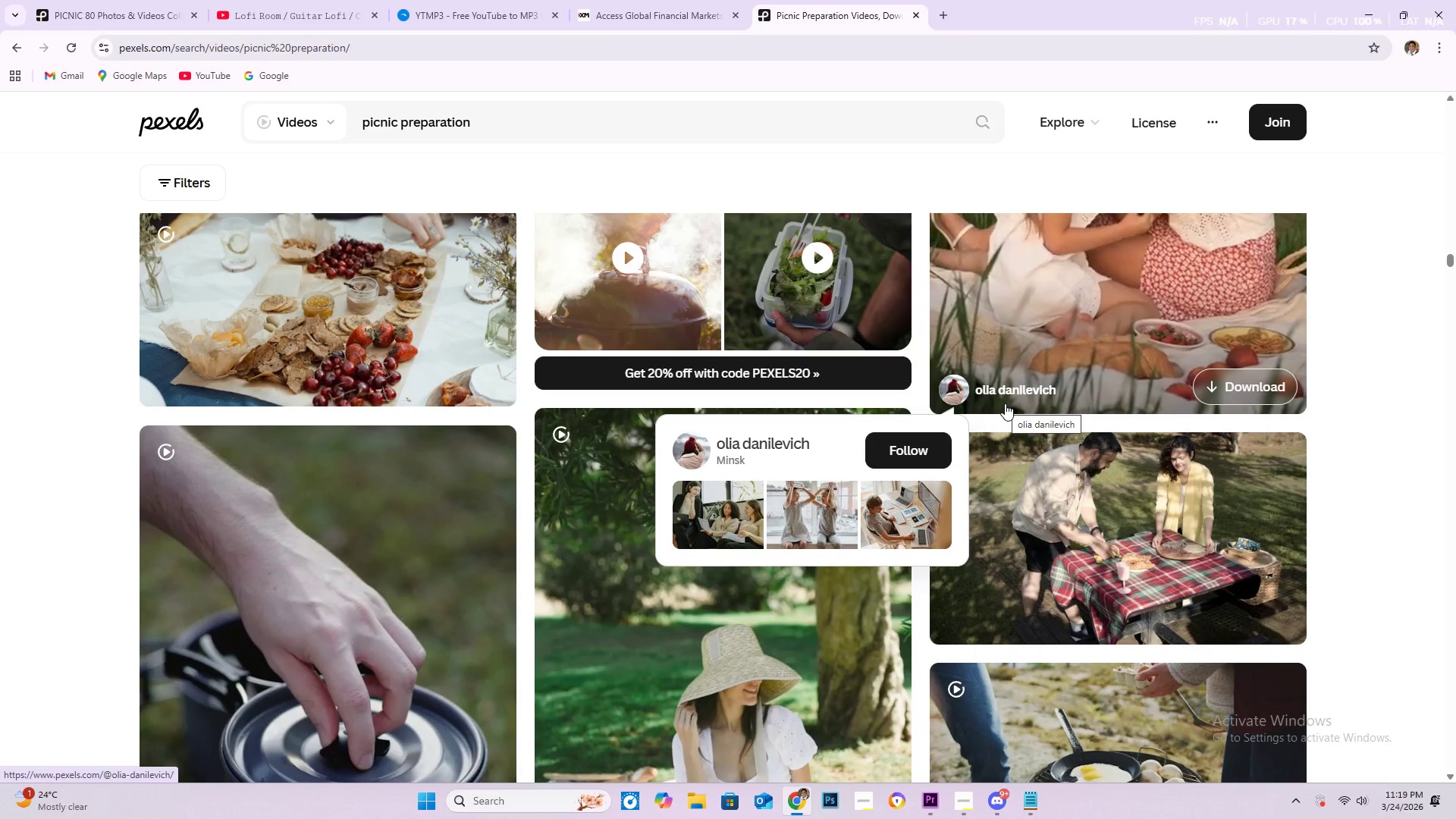 
scroll: coordinate [696, 443], scroll_direction: down, amount: 157.0
 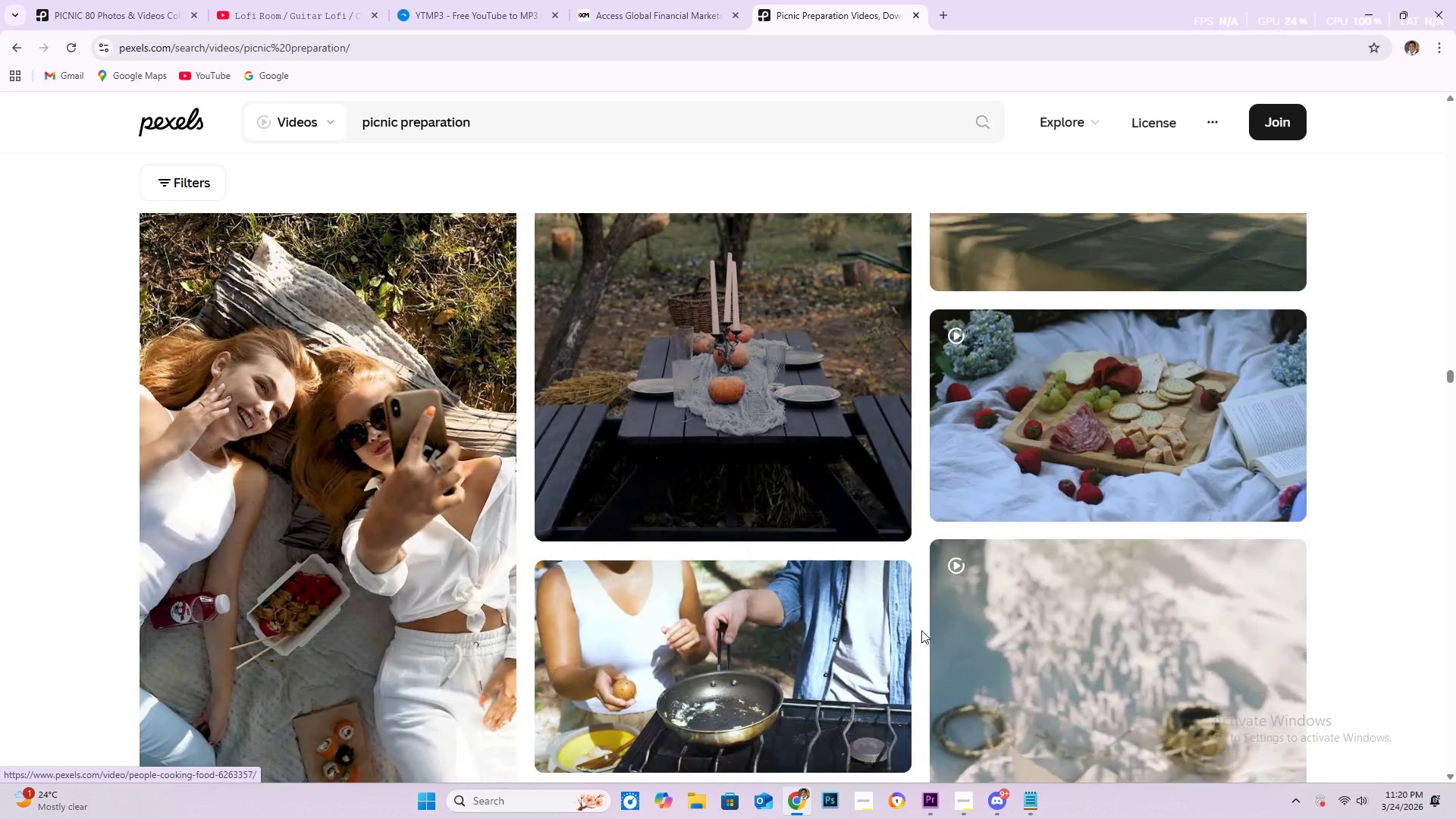 
scroll: coordinate [924, 661], scroll_direction: down, amount: 4.0
 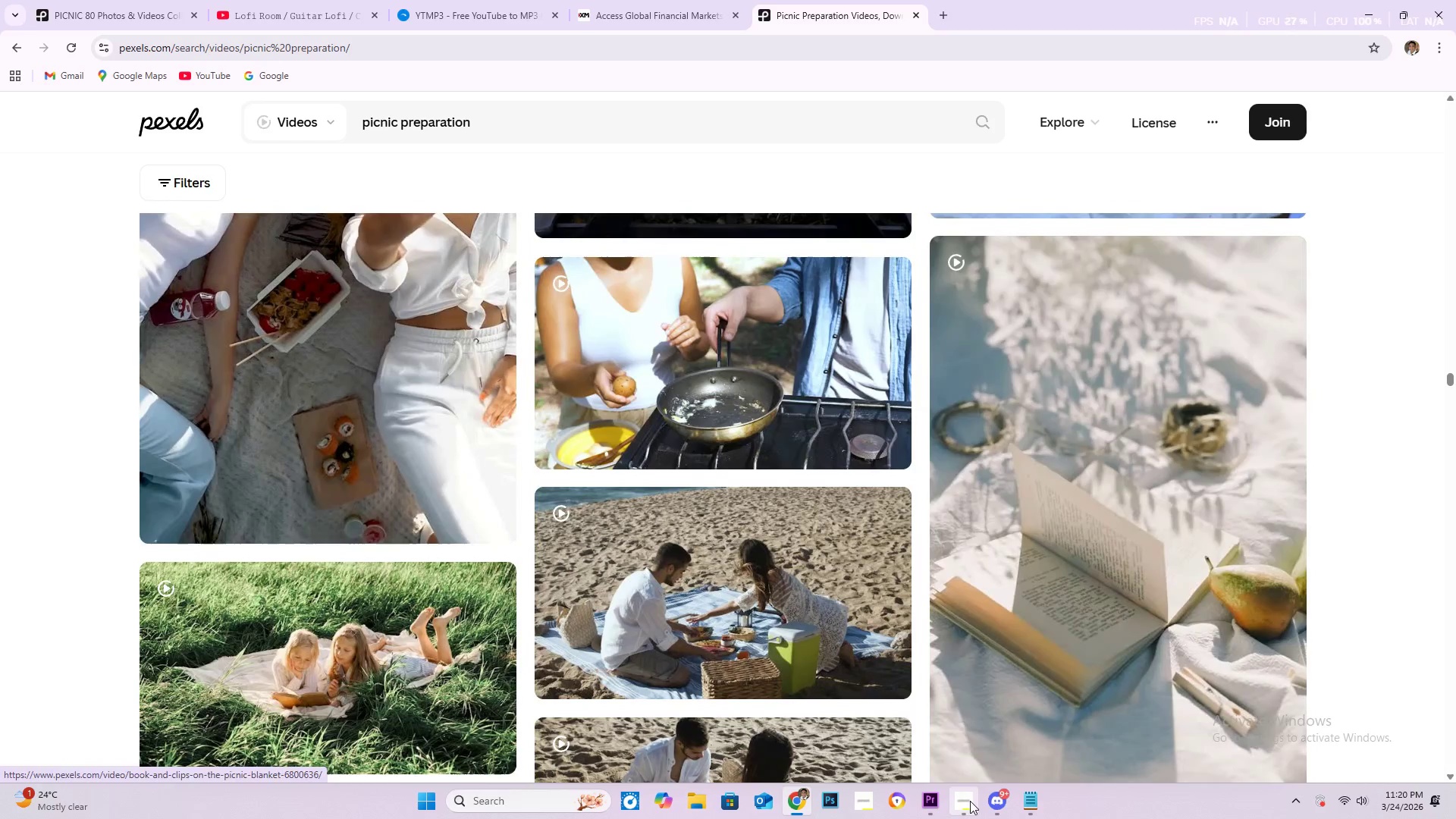 
left_click([971, 803])